 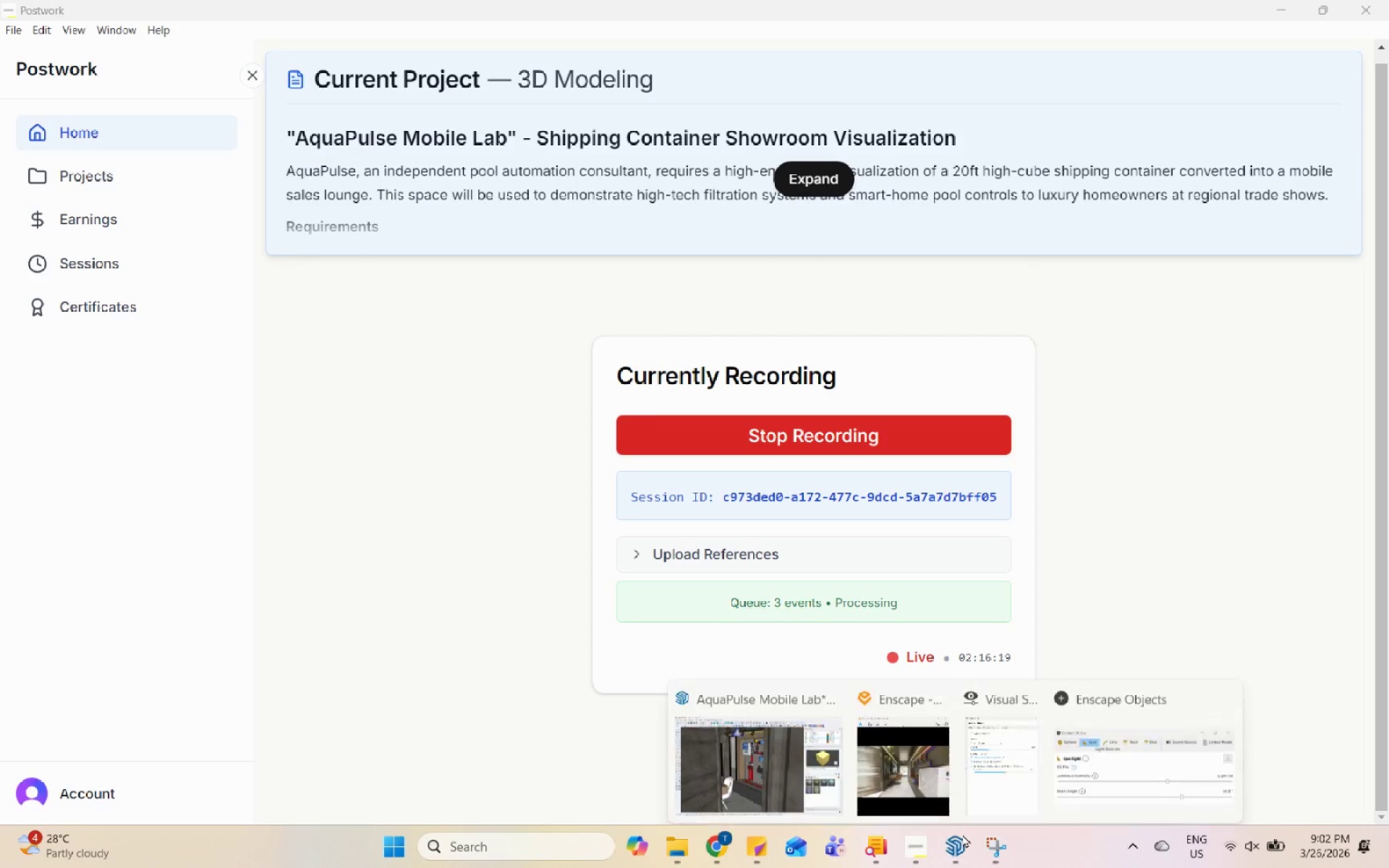 
left_click([880, 735])
 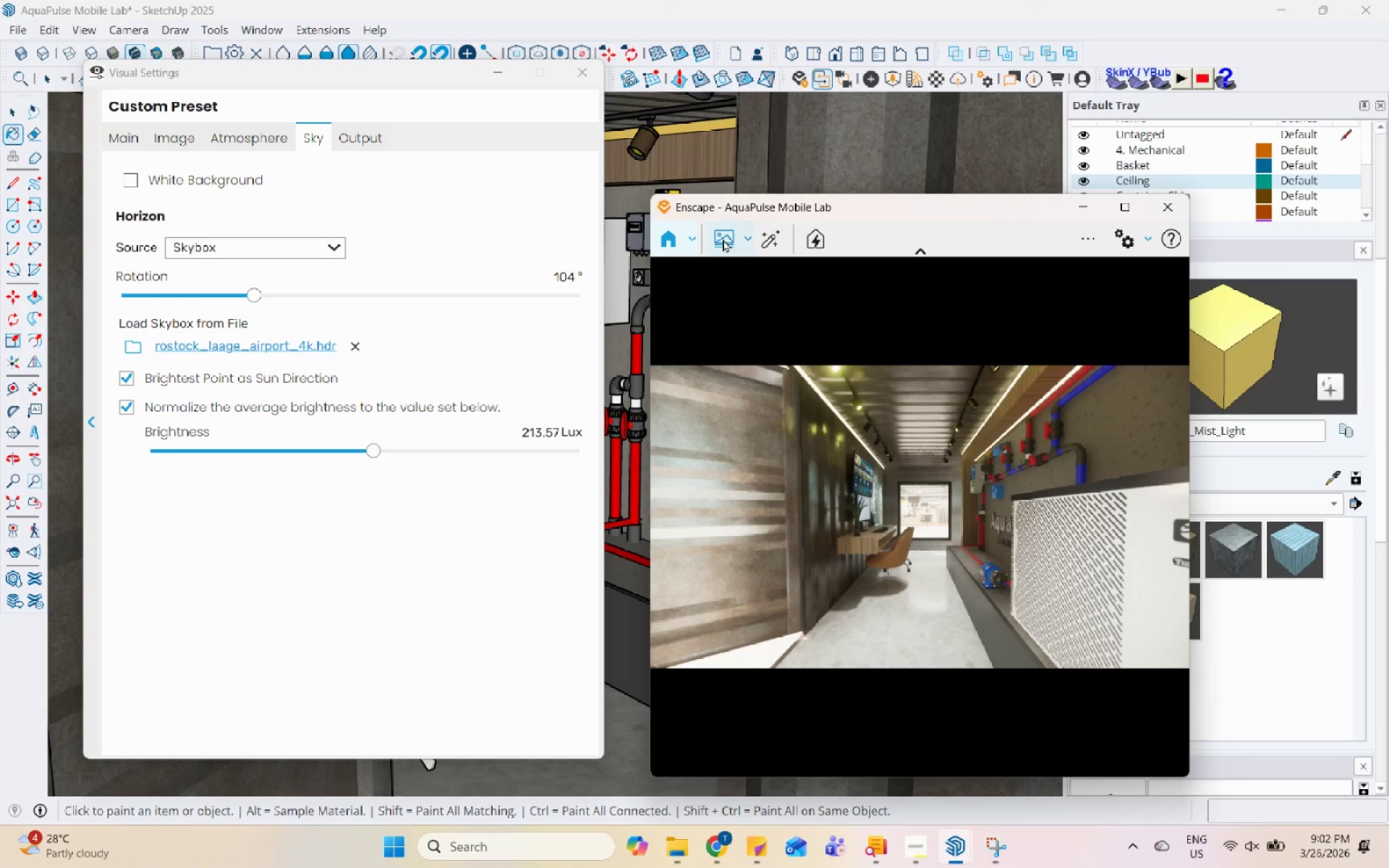 
left_click([378, 128])
 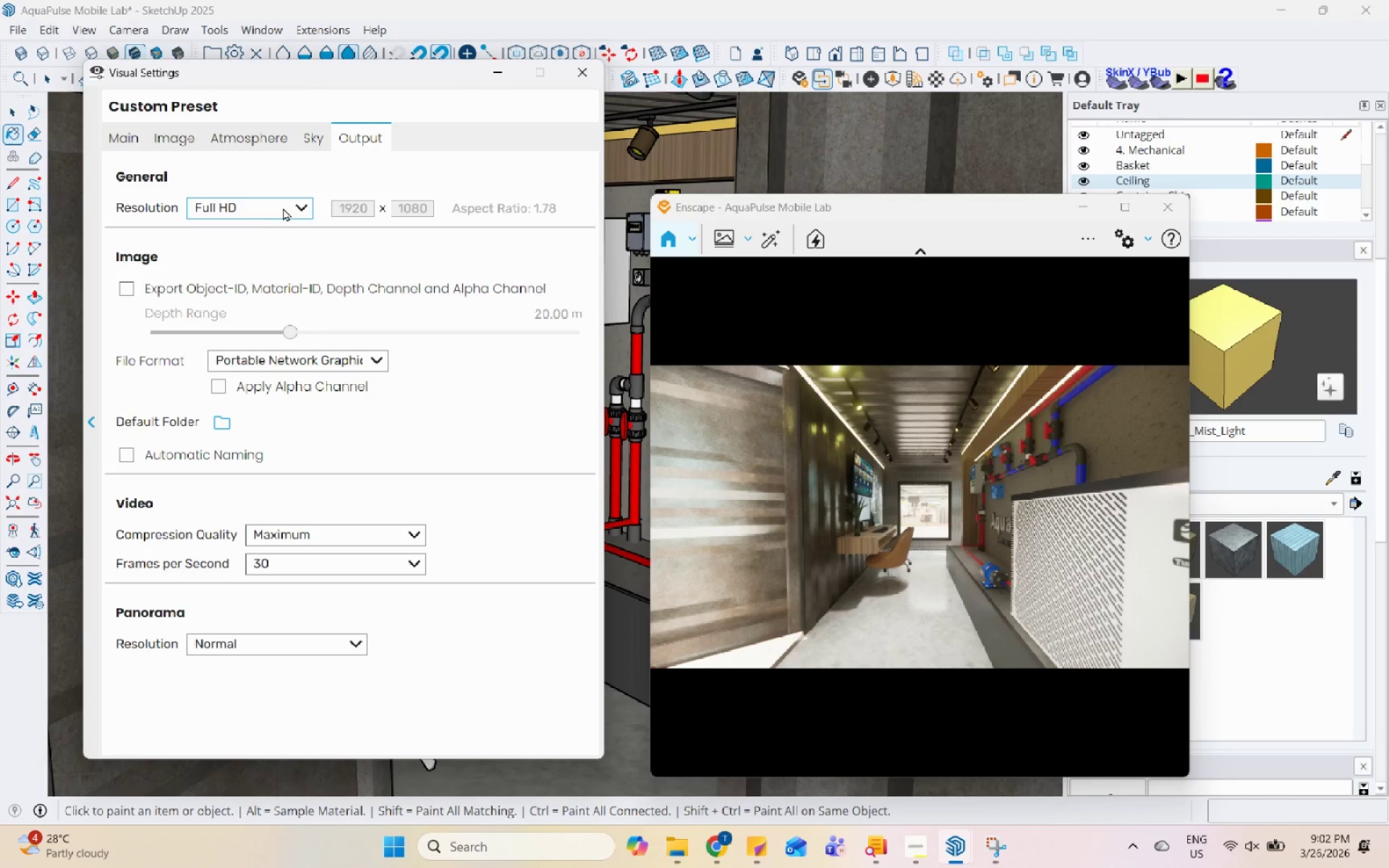 
left_click([283, 208])
 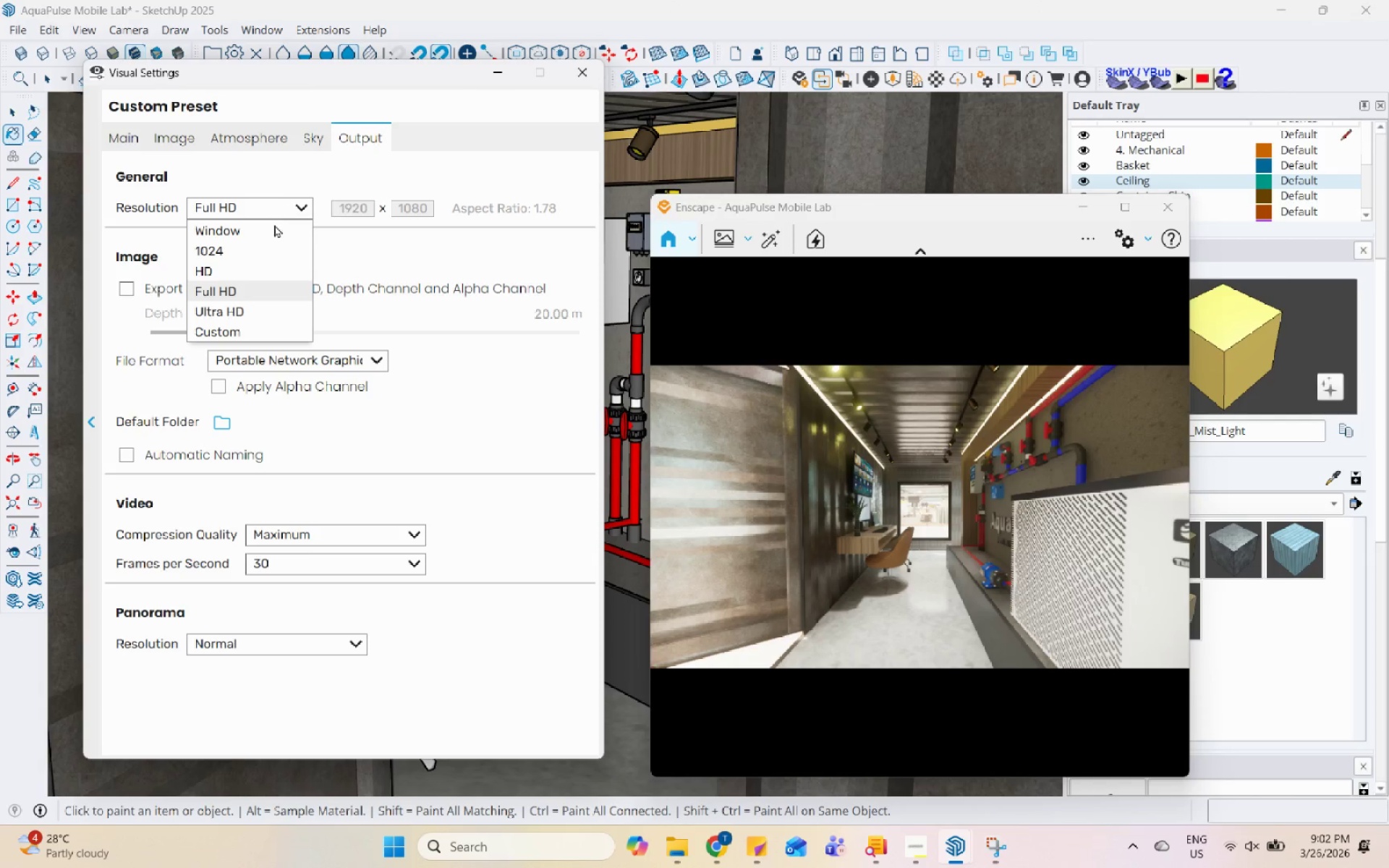 
left_click([252, 311])
 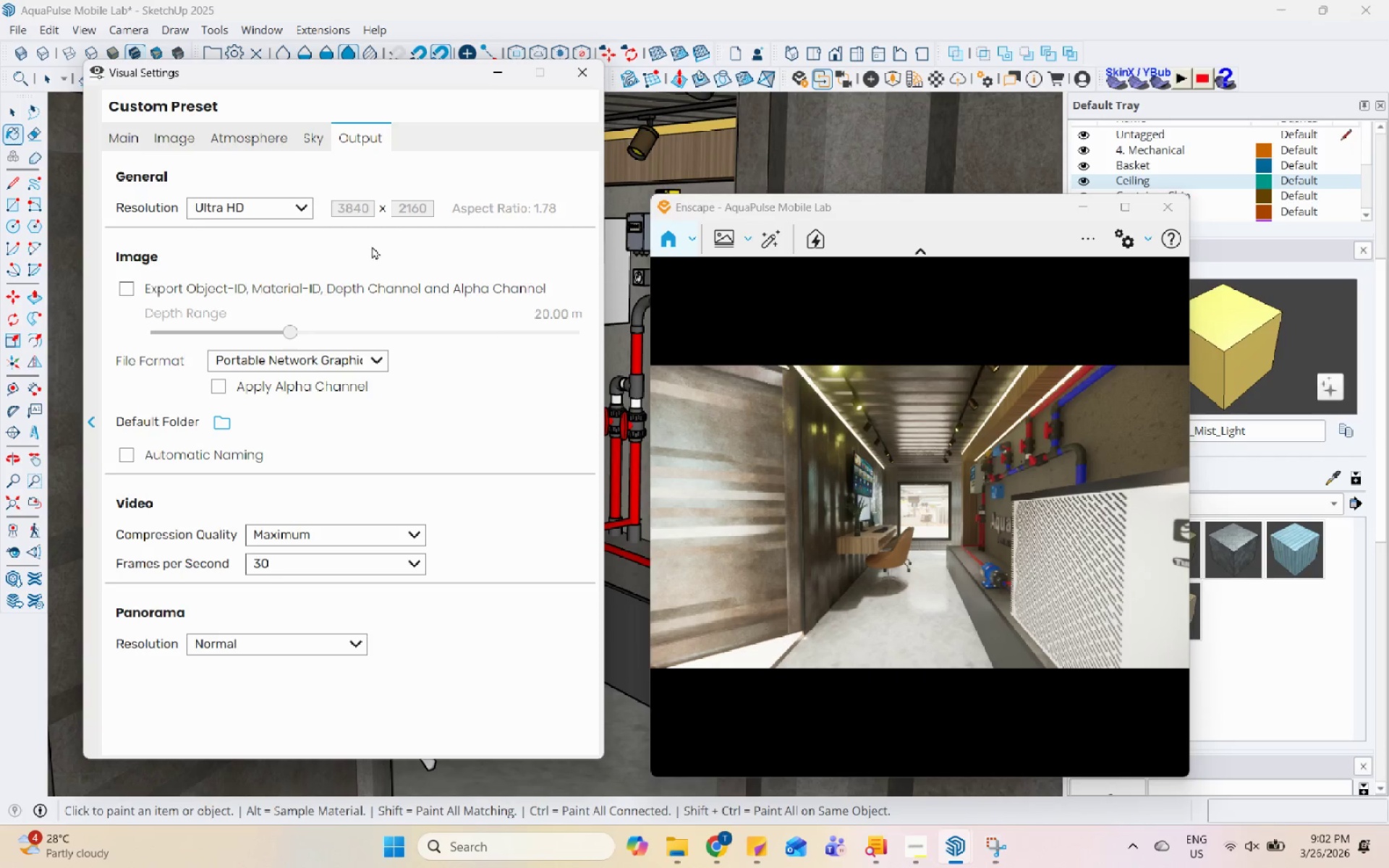 
left_click([381, 359])
 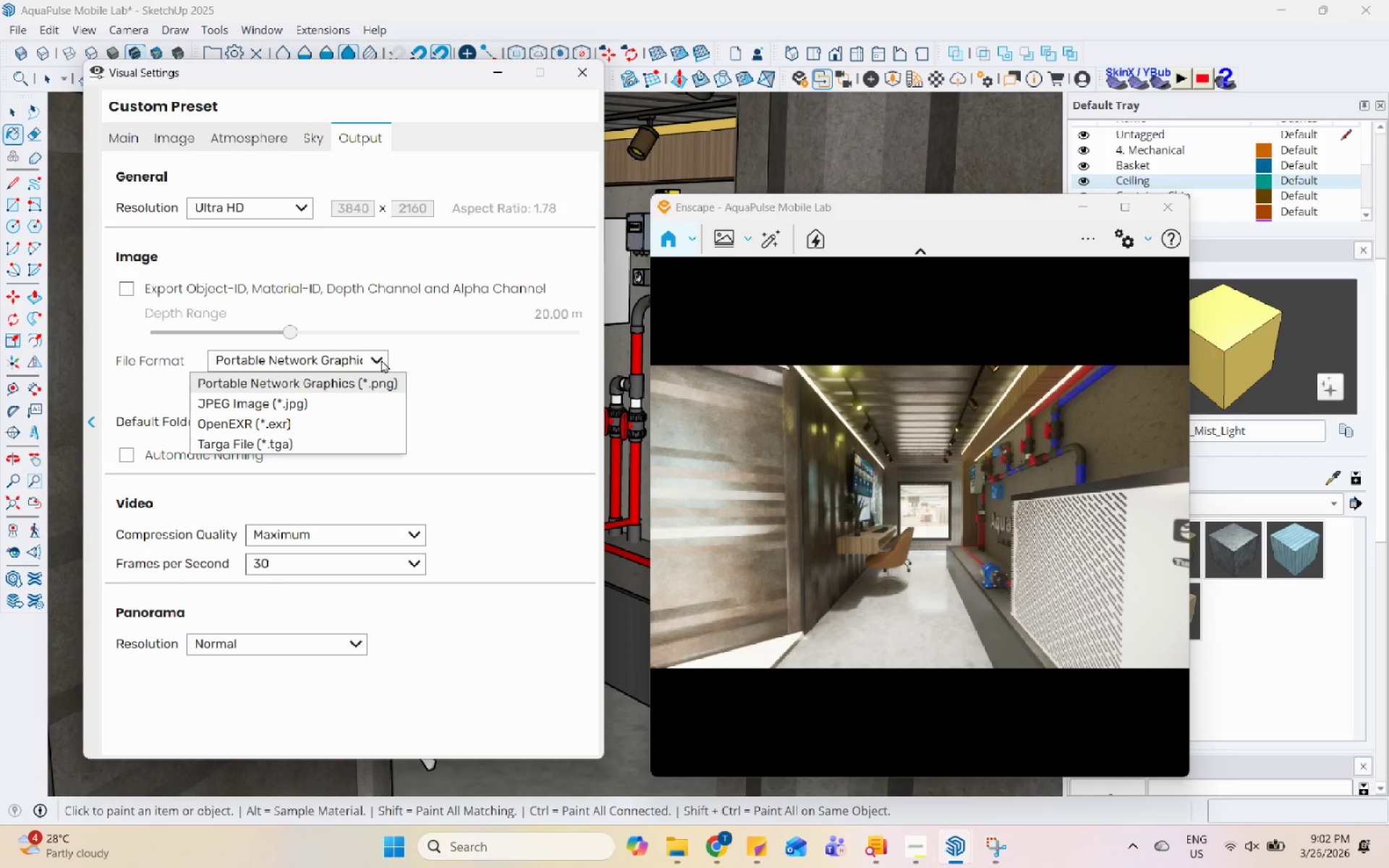 
left_click([381, 359])
 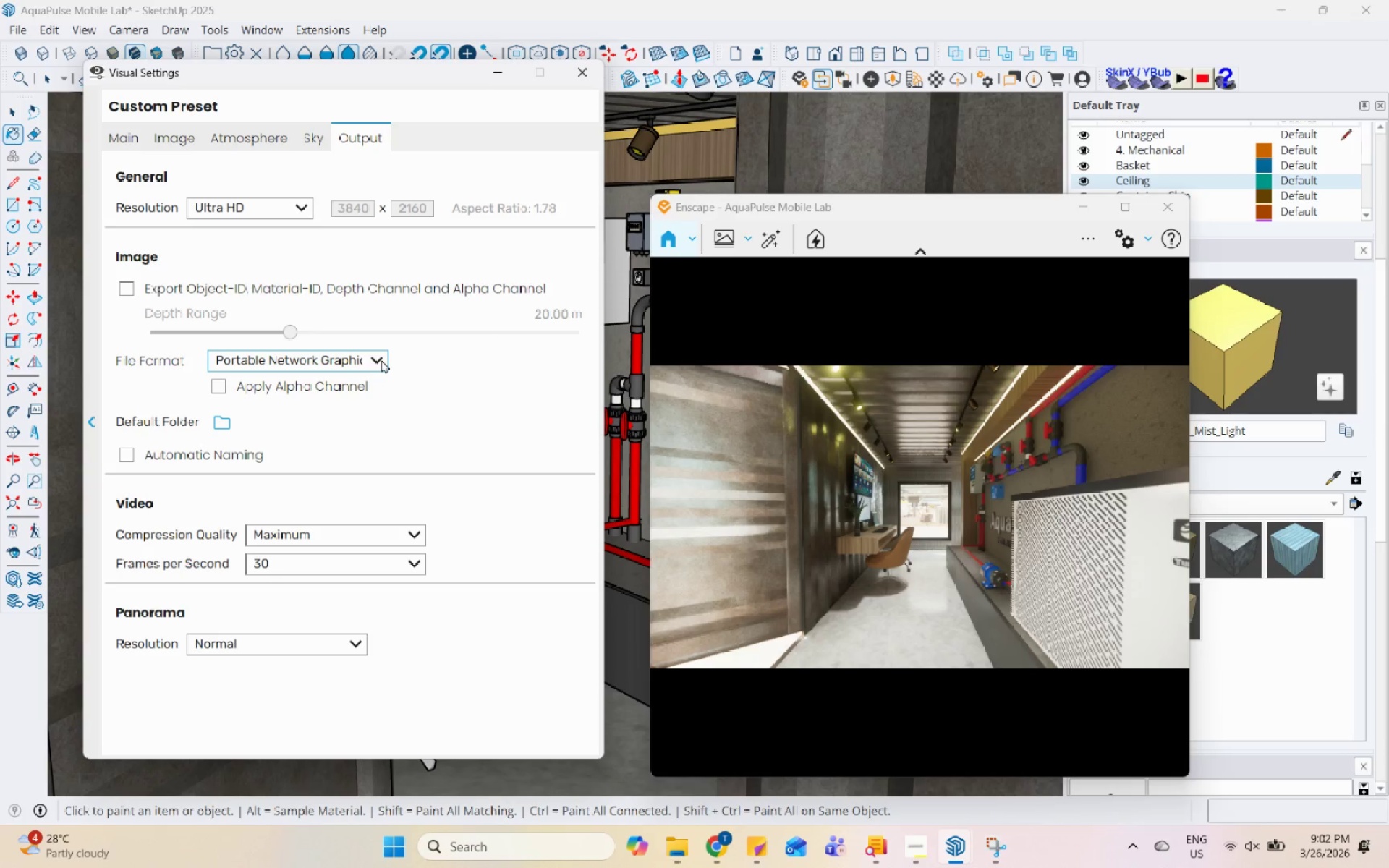 
mouse_move([389, 256])